 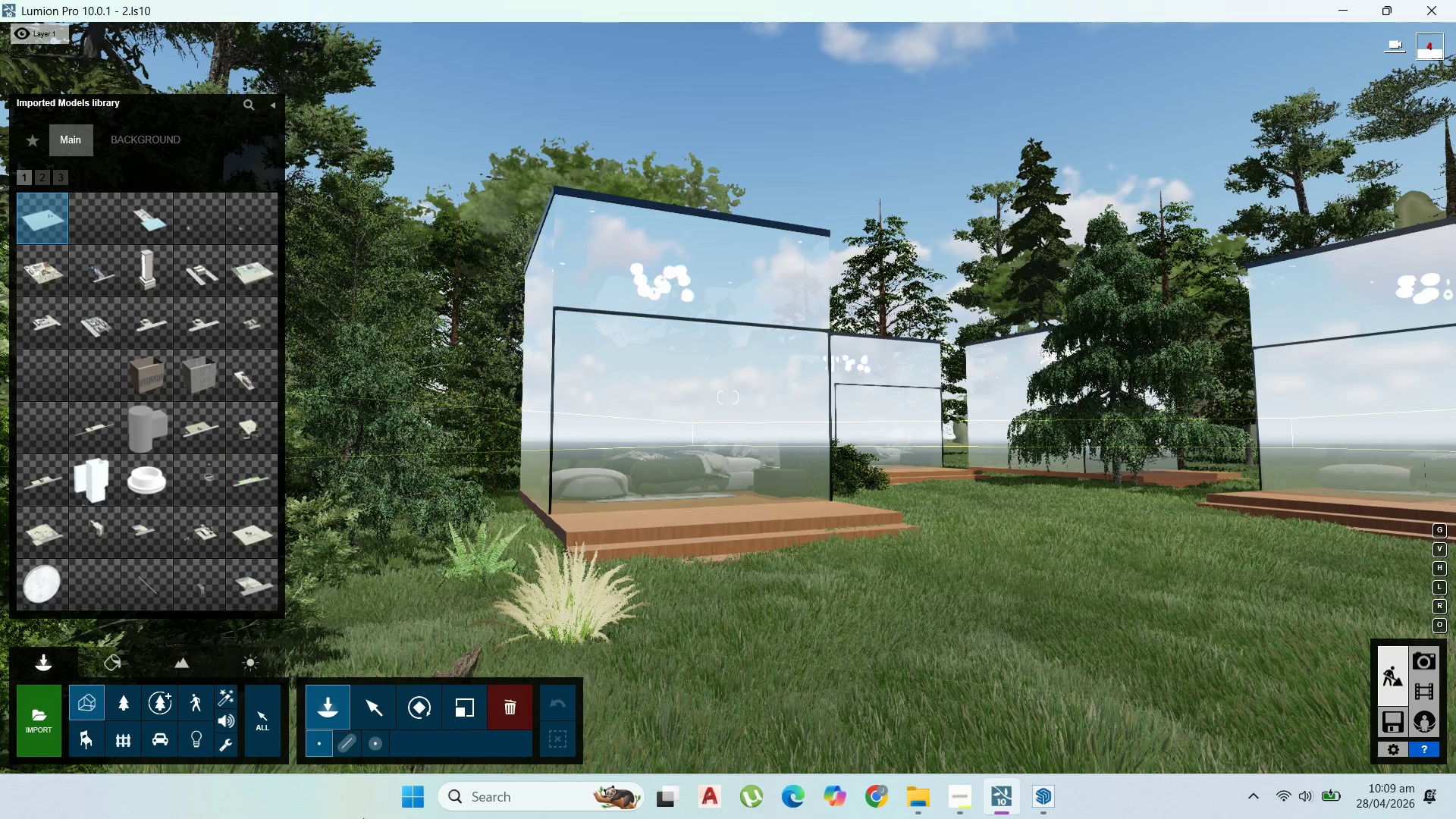 
left_click([46, 180])
 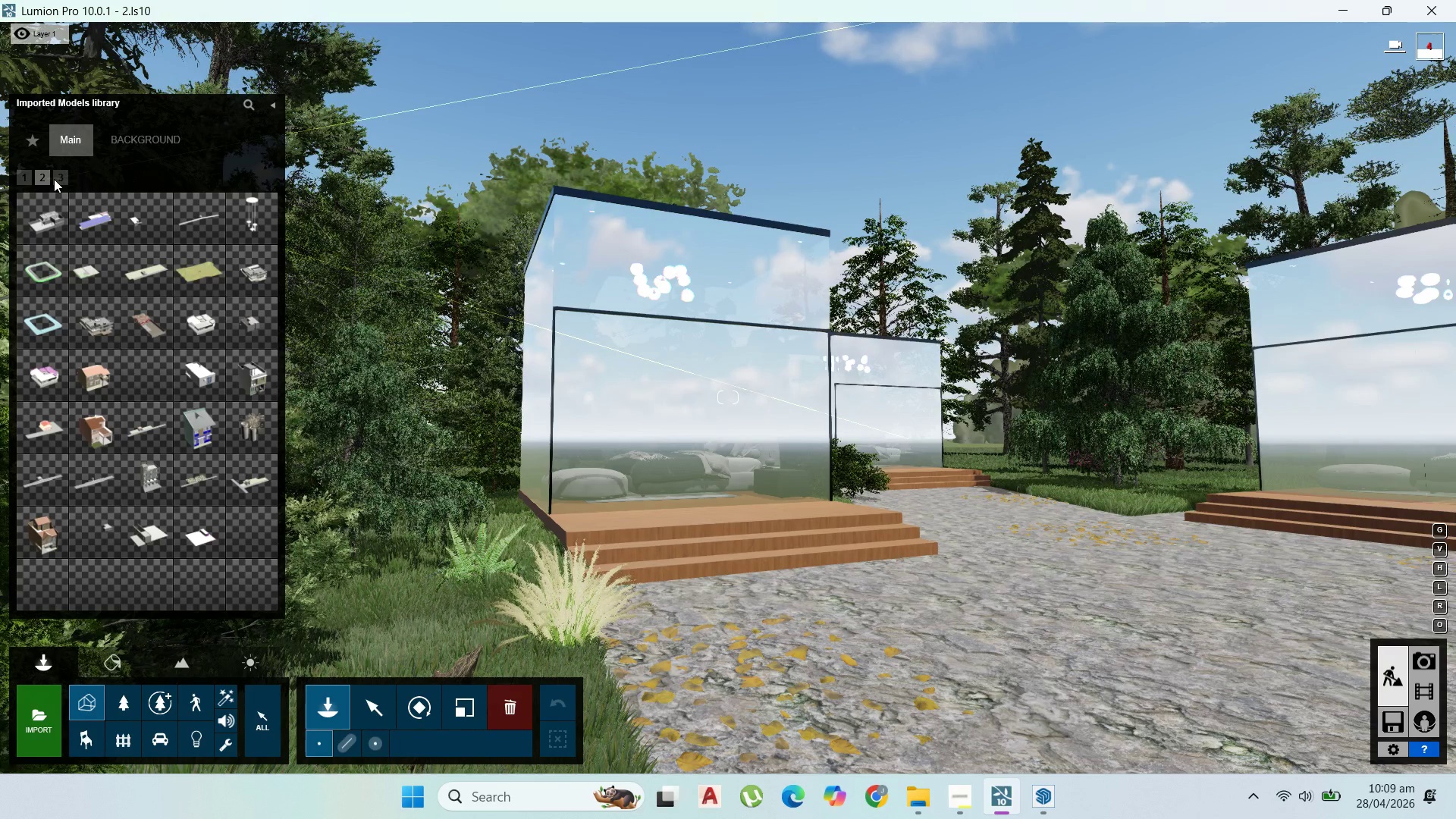 
wait(6.5)
 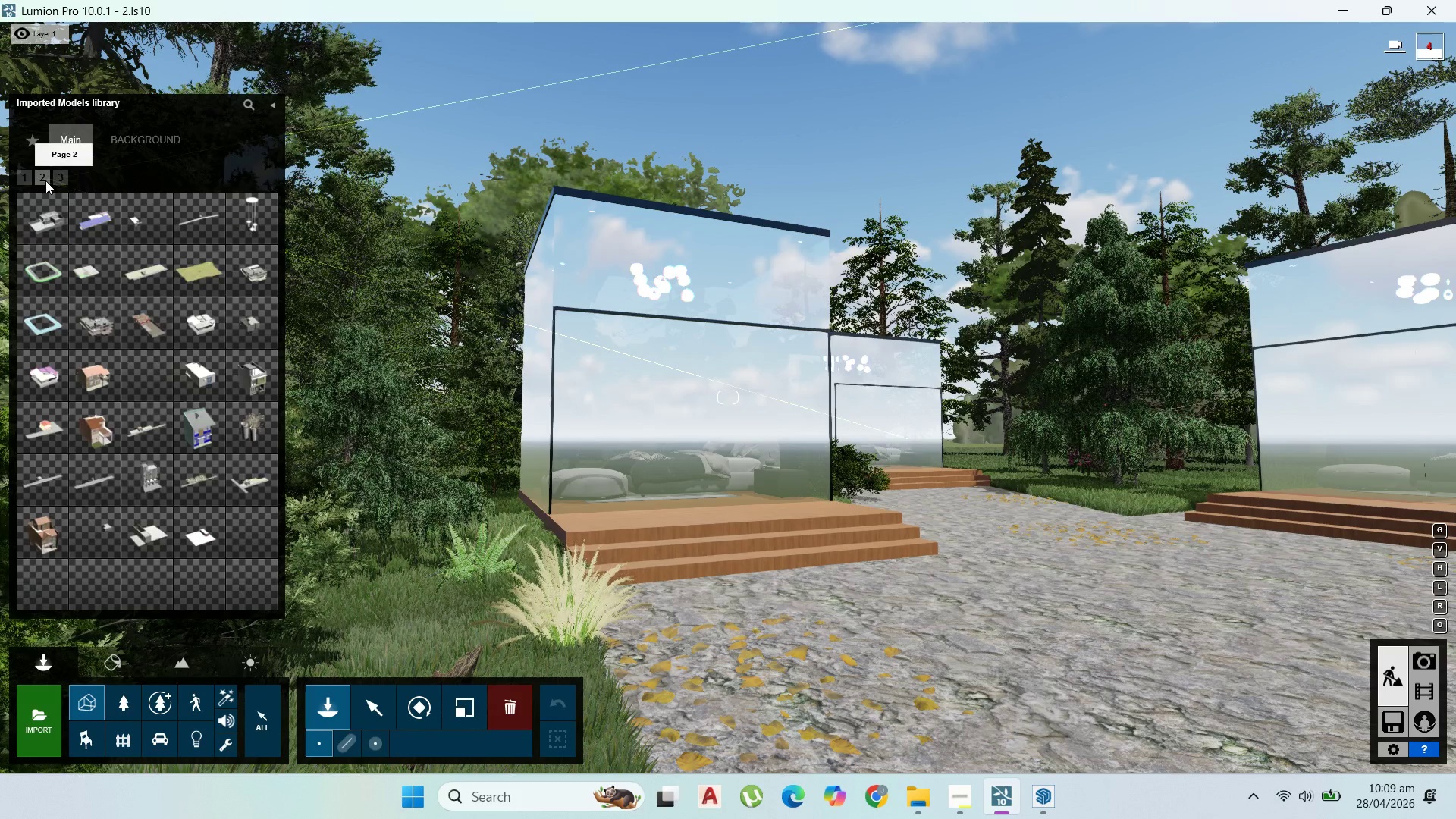 
left_click([61, 175])
 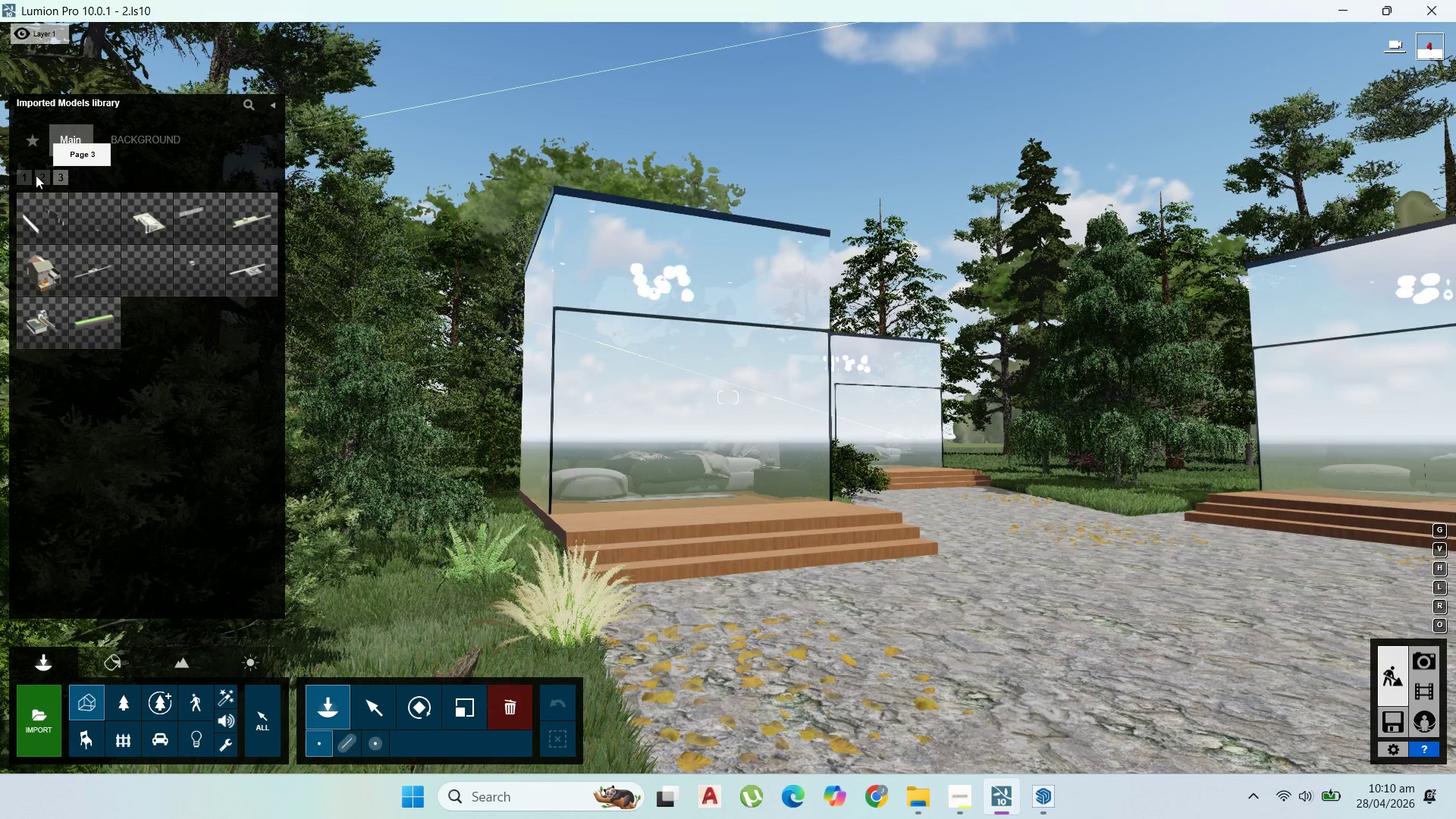 
left_click([24, 174])
 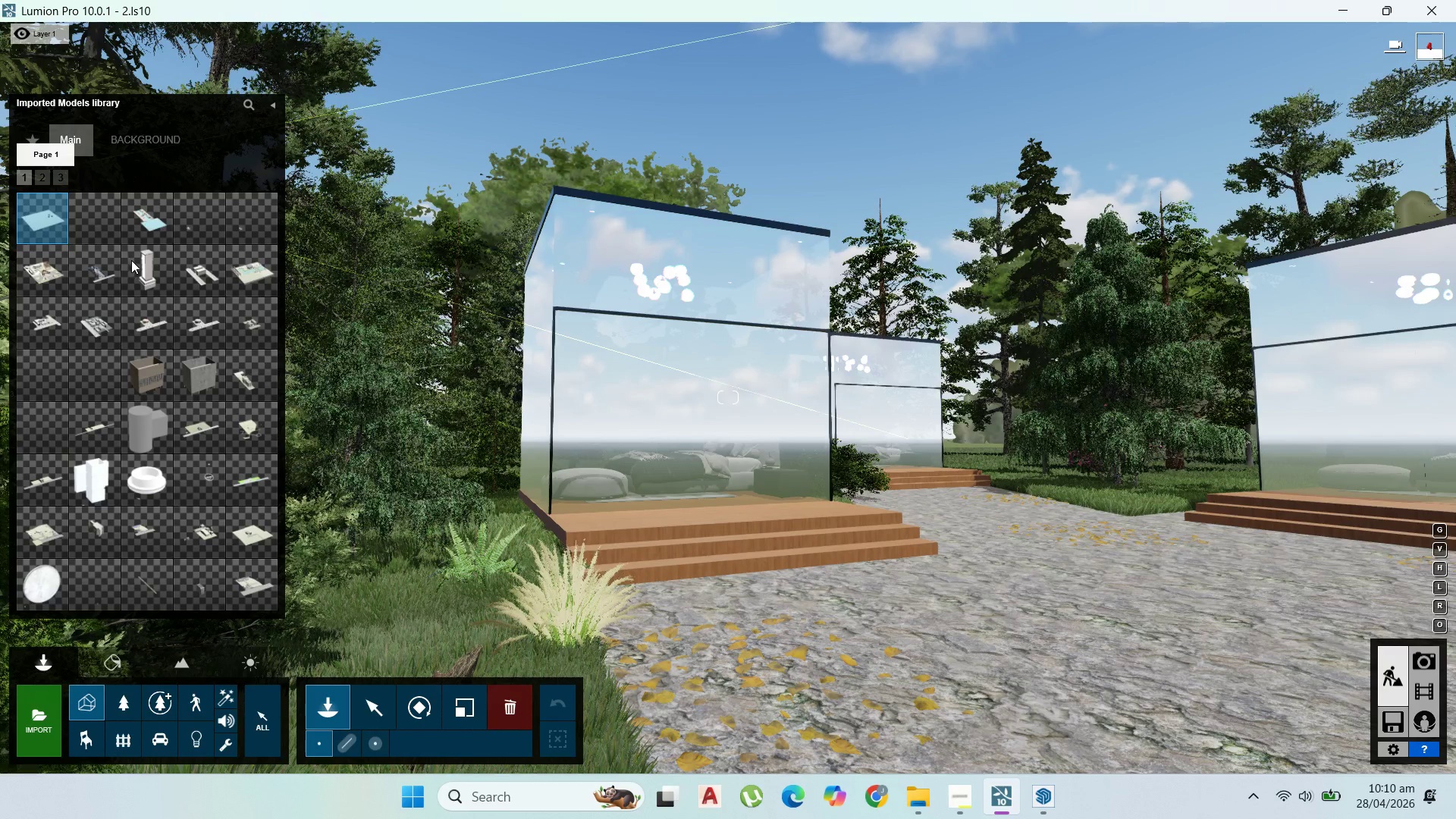 
mouse_move([180, 247])
 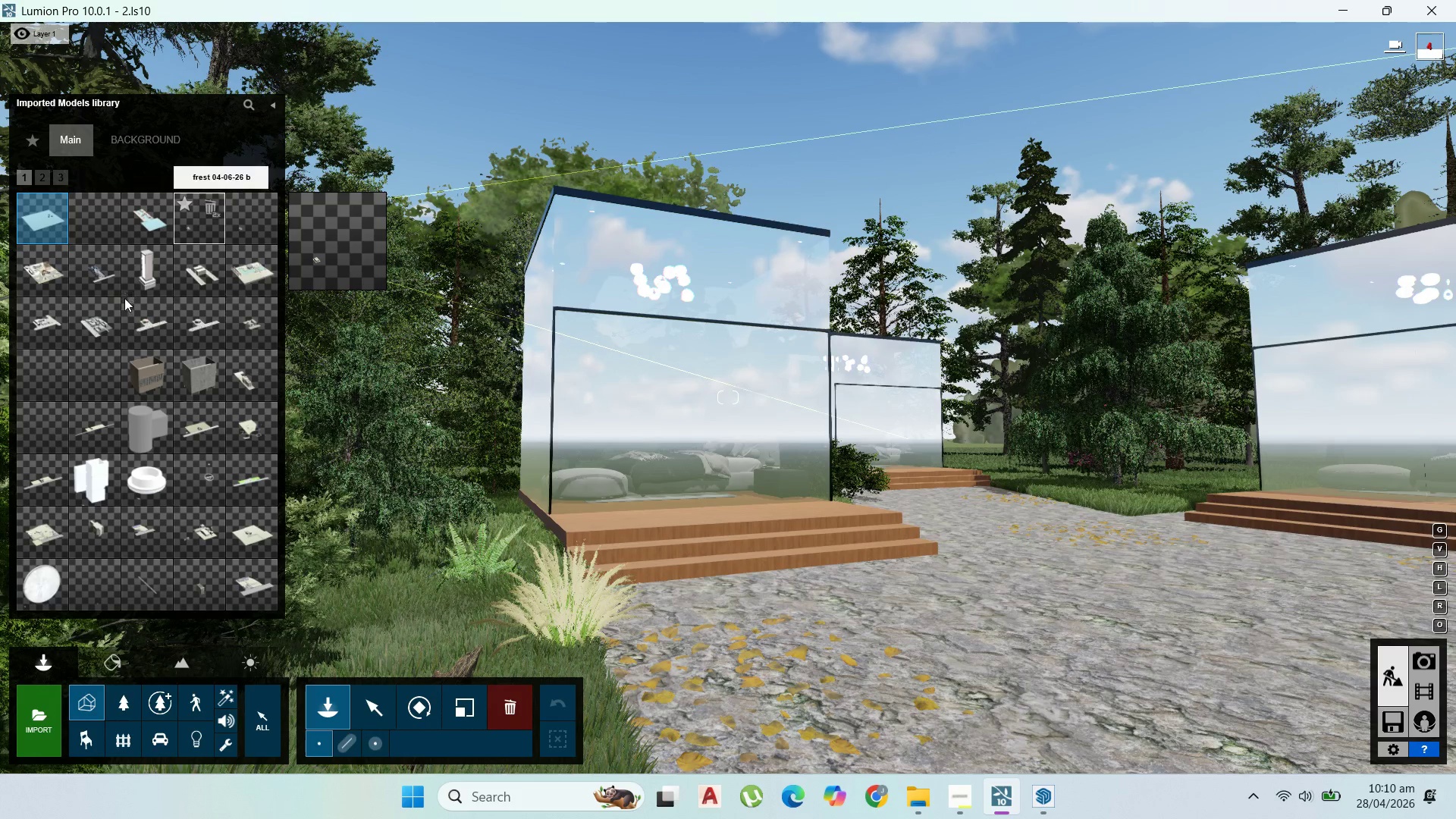 
mouse_move([84, 356])
 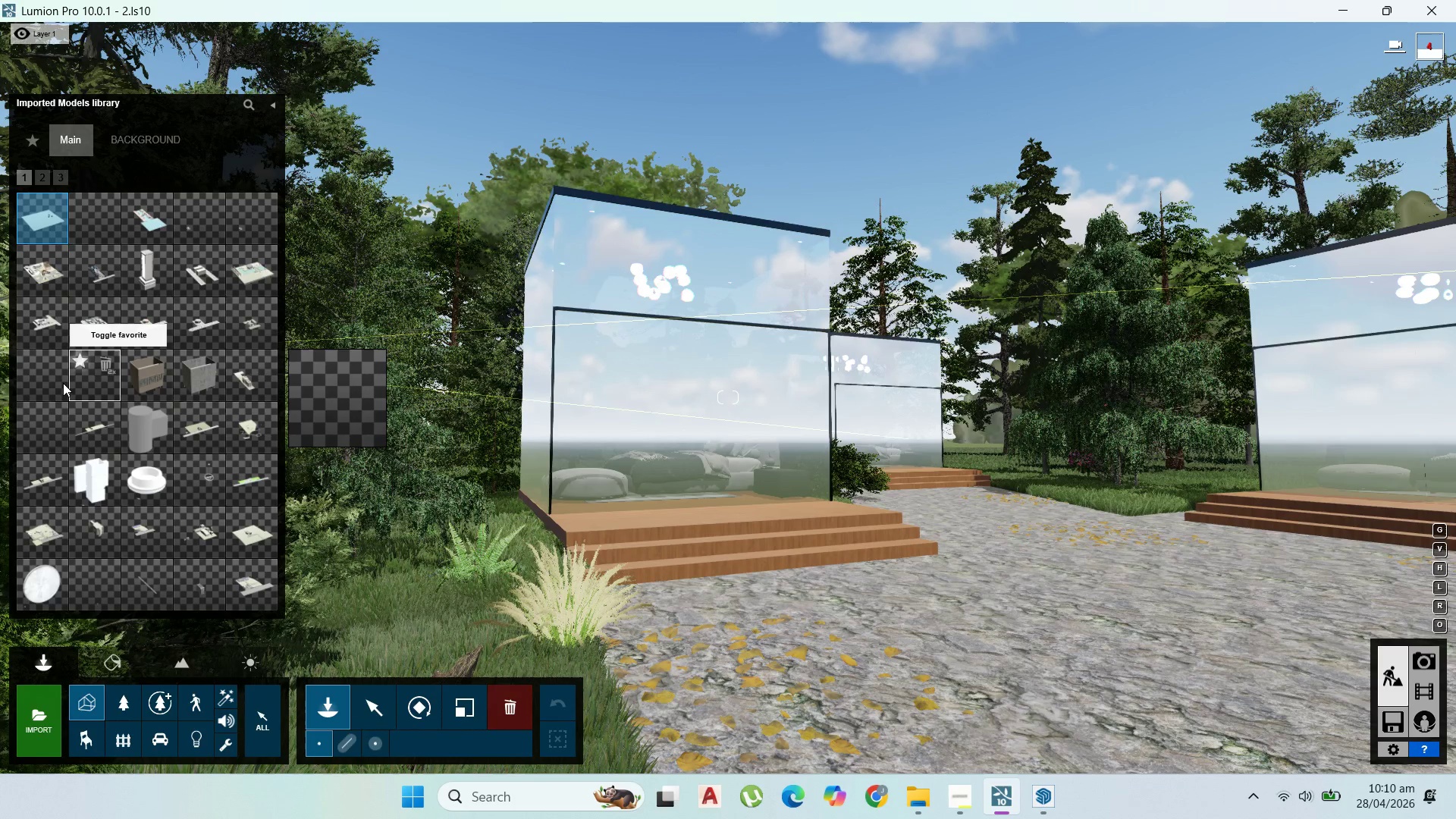 
mouse_move([52, 403])
 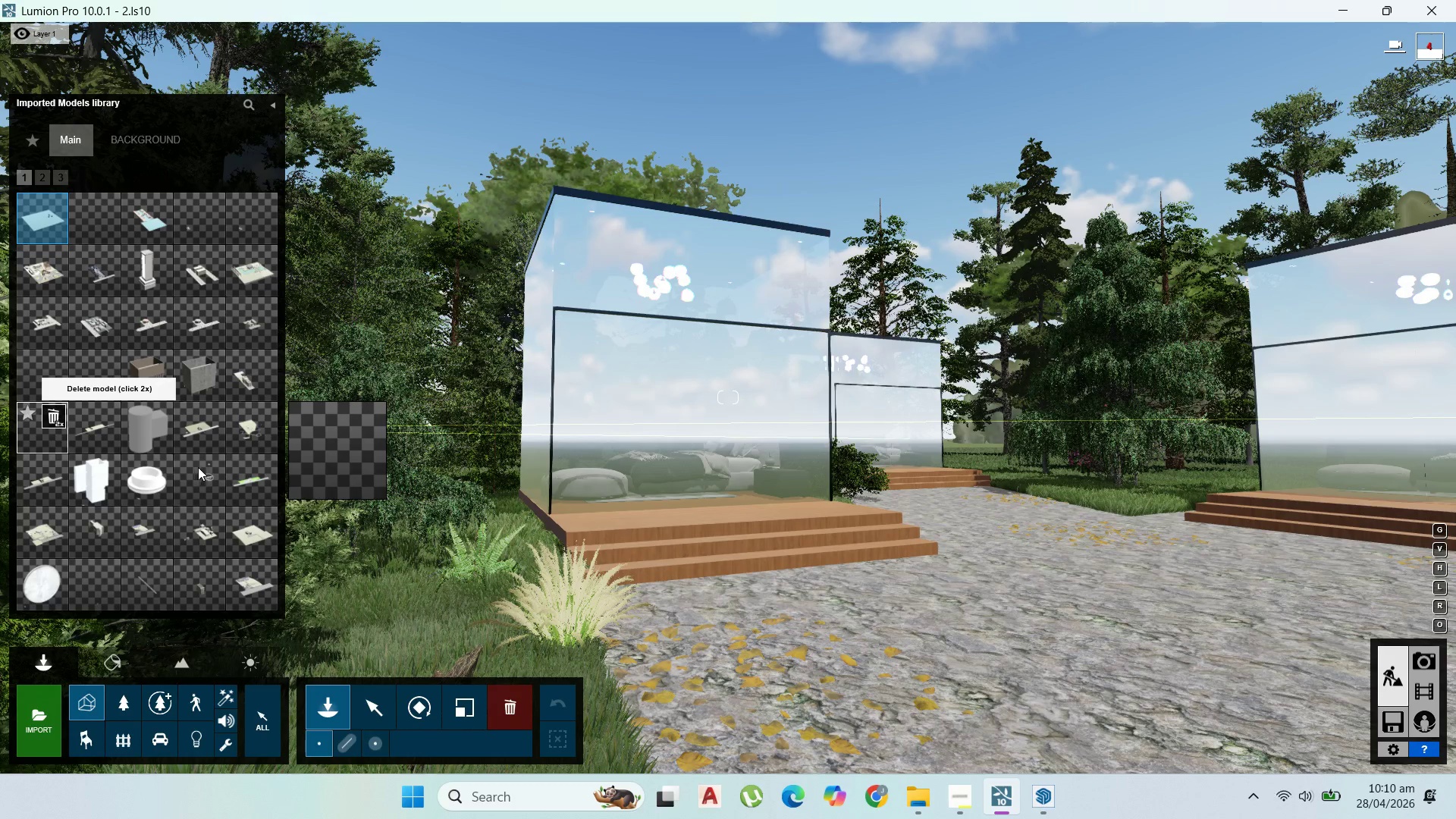 
mouse_move([369, 704])
 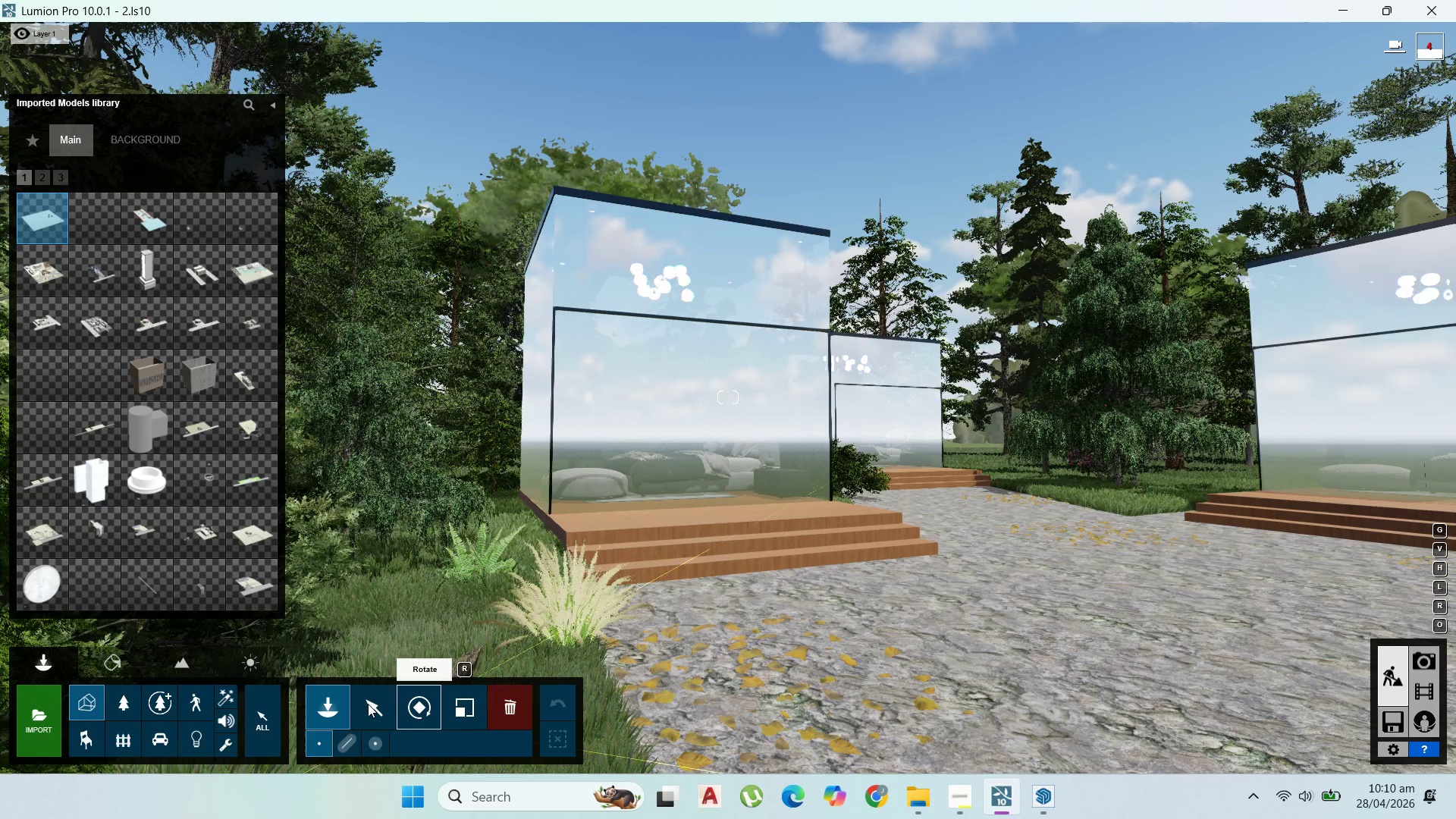 
double_click([368, 704])
 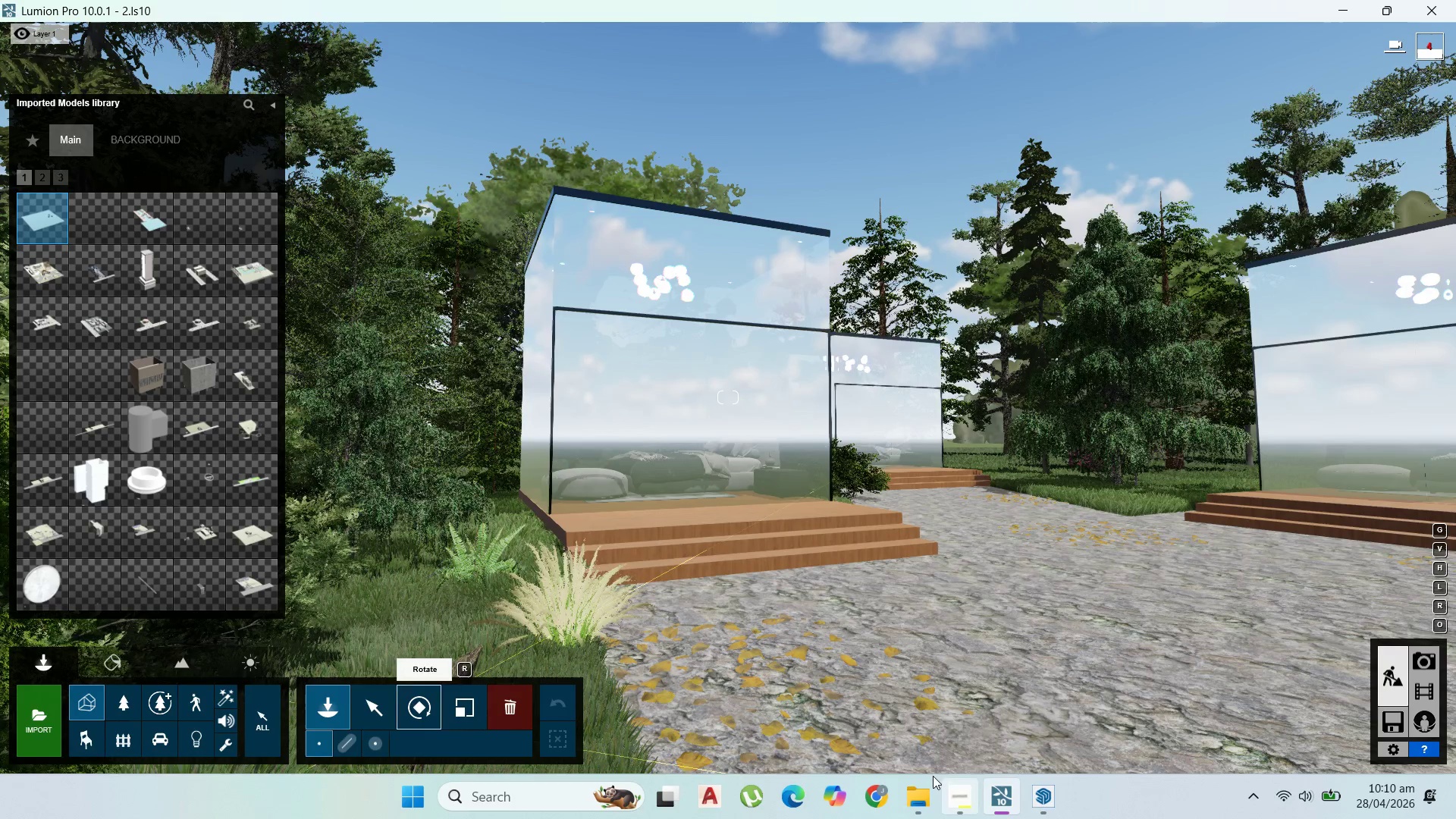 
left_click([892, 784])
 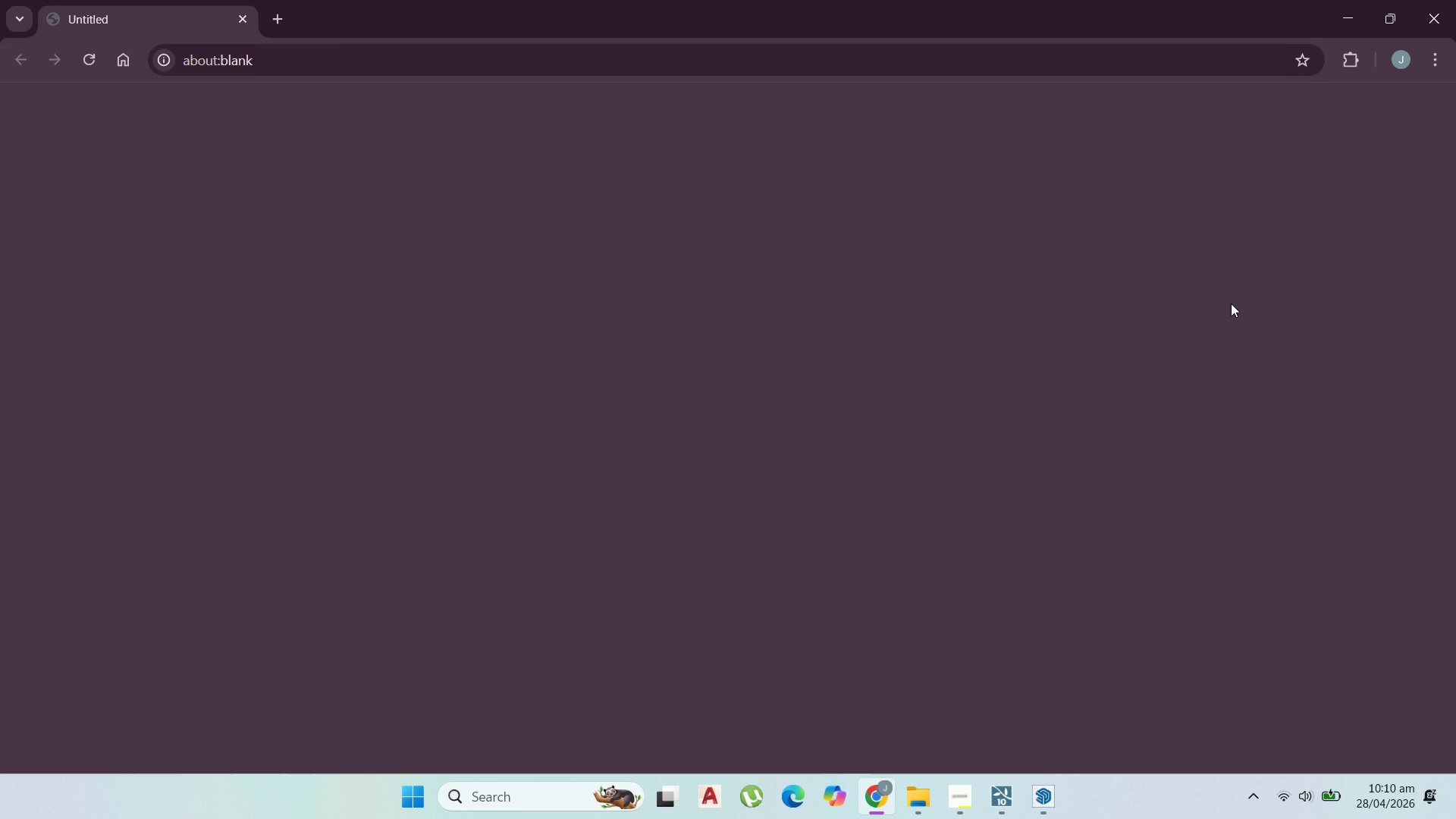 
wait(27.11)
 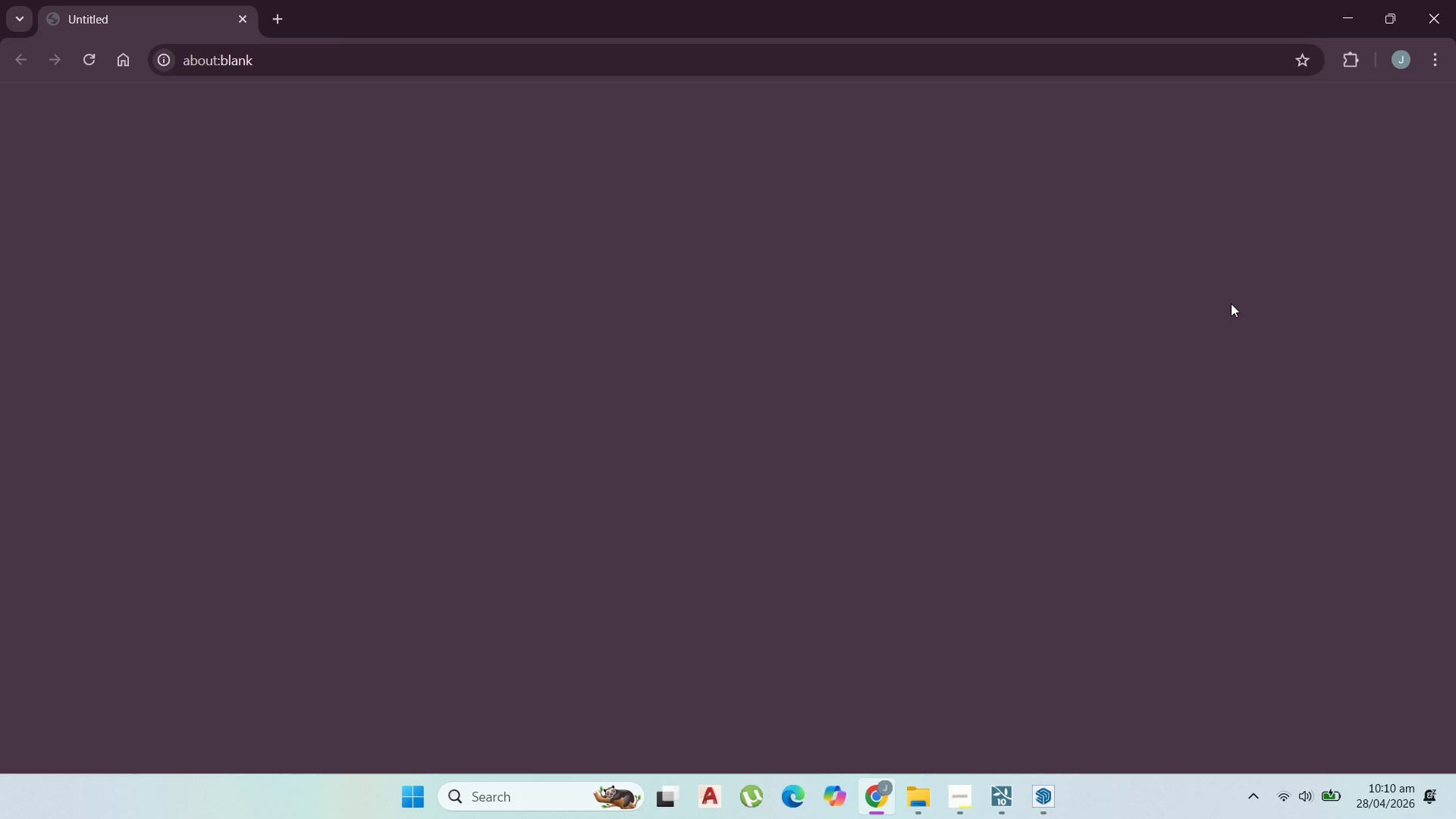 
type(3d)
 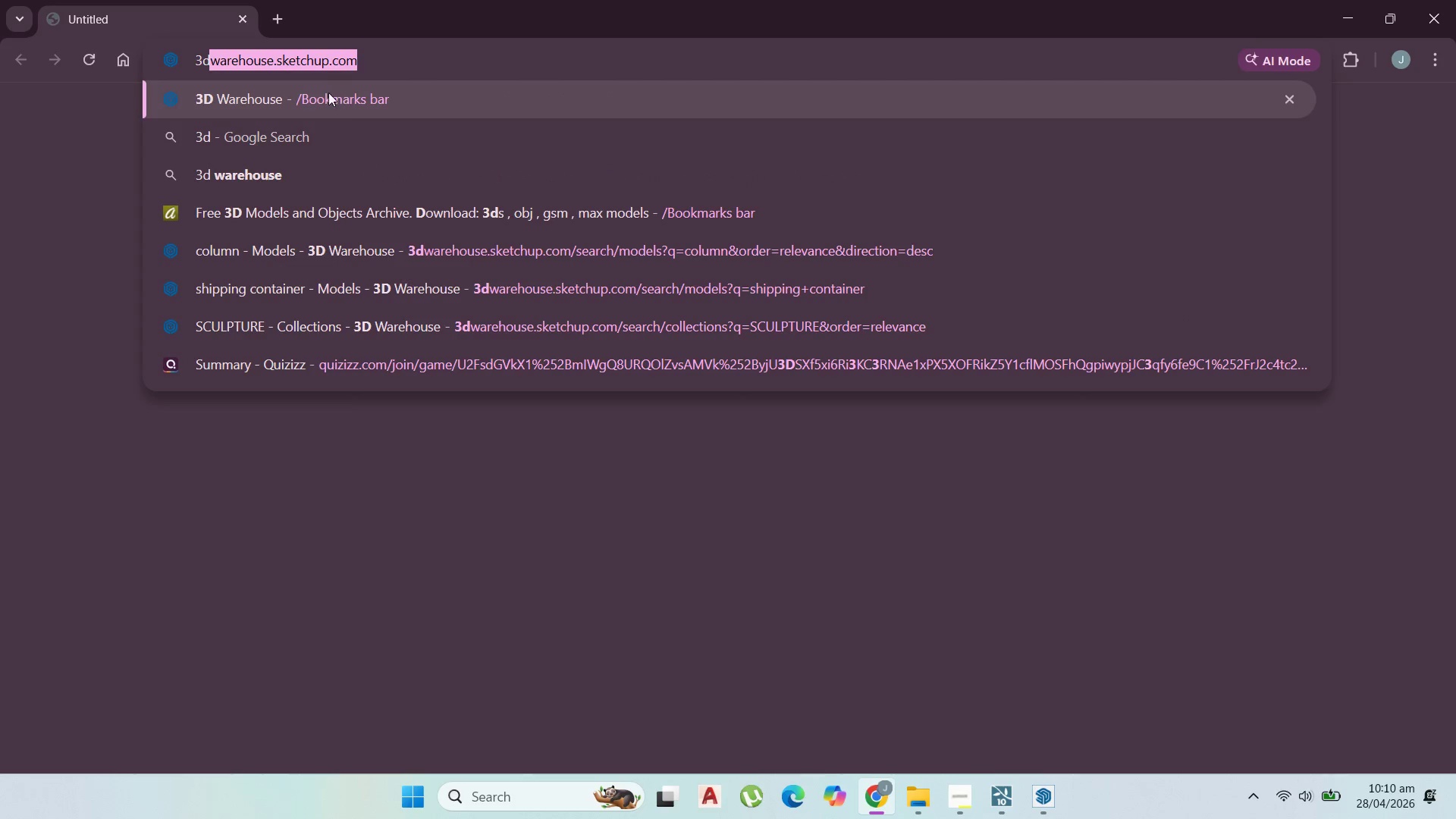 
left_click([326, 93])
 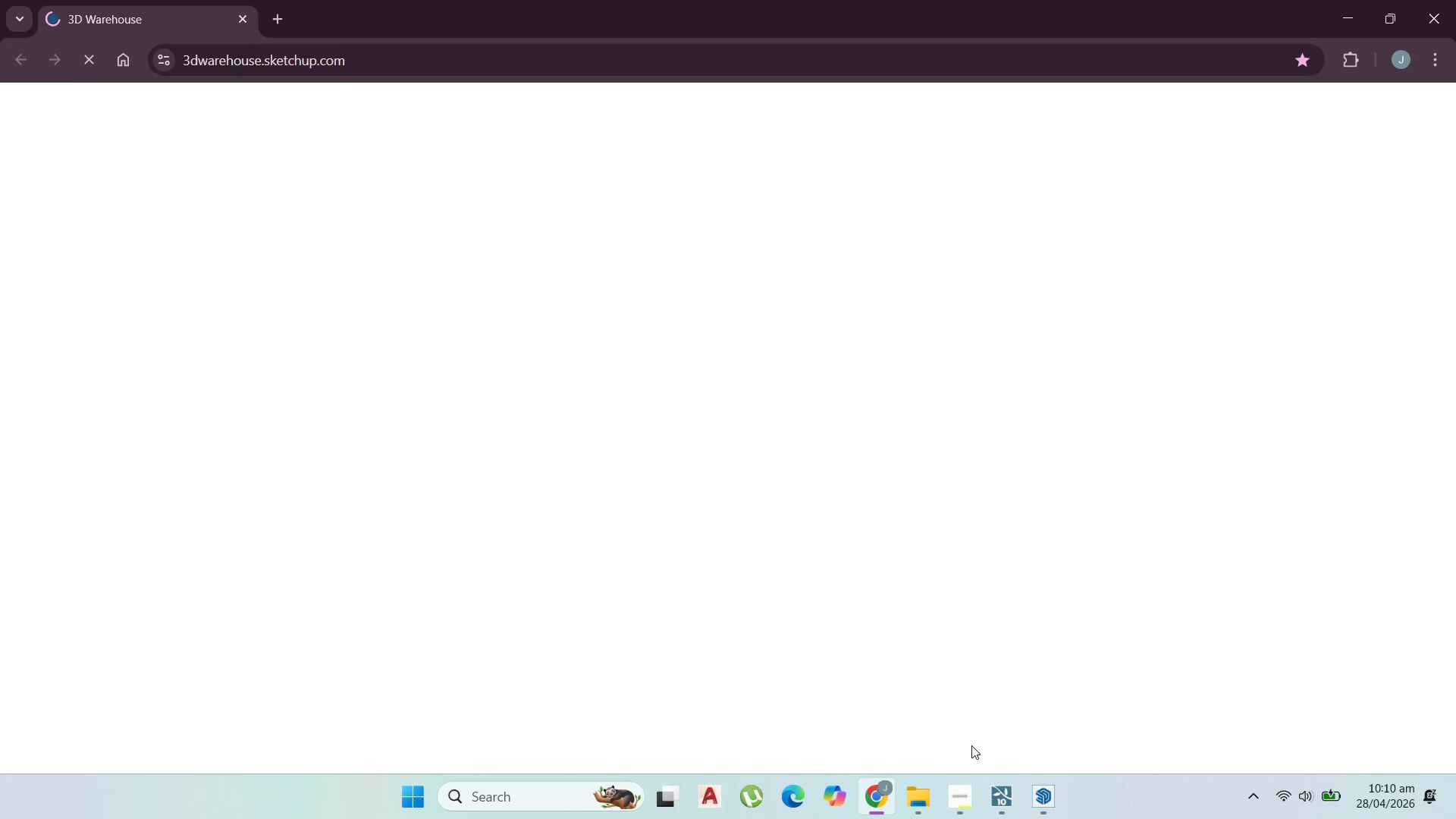 
left_click([977, 795])